 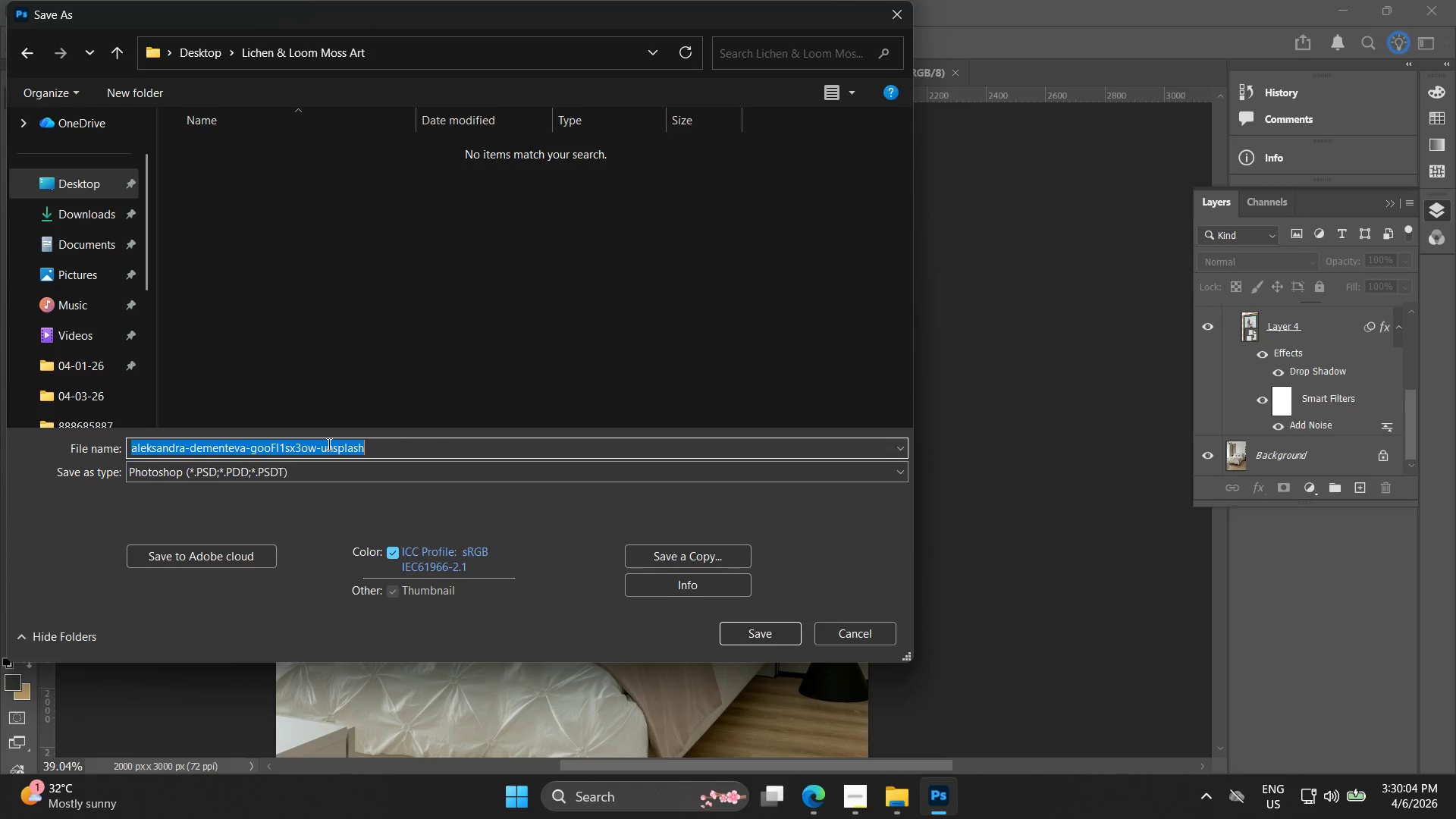 
key(Control+ControlLeft)
 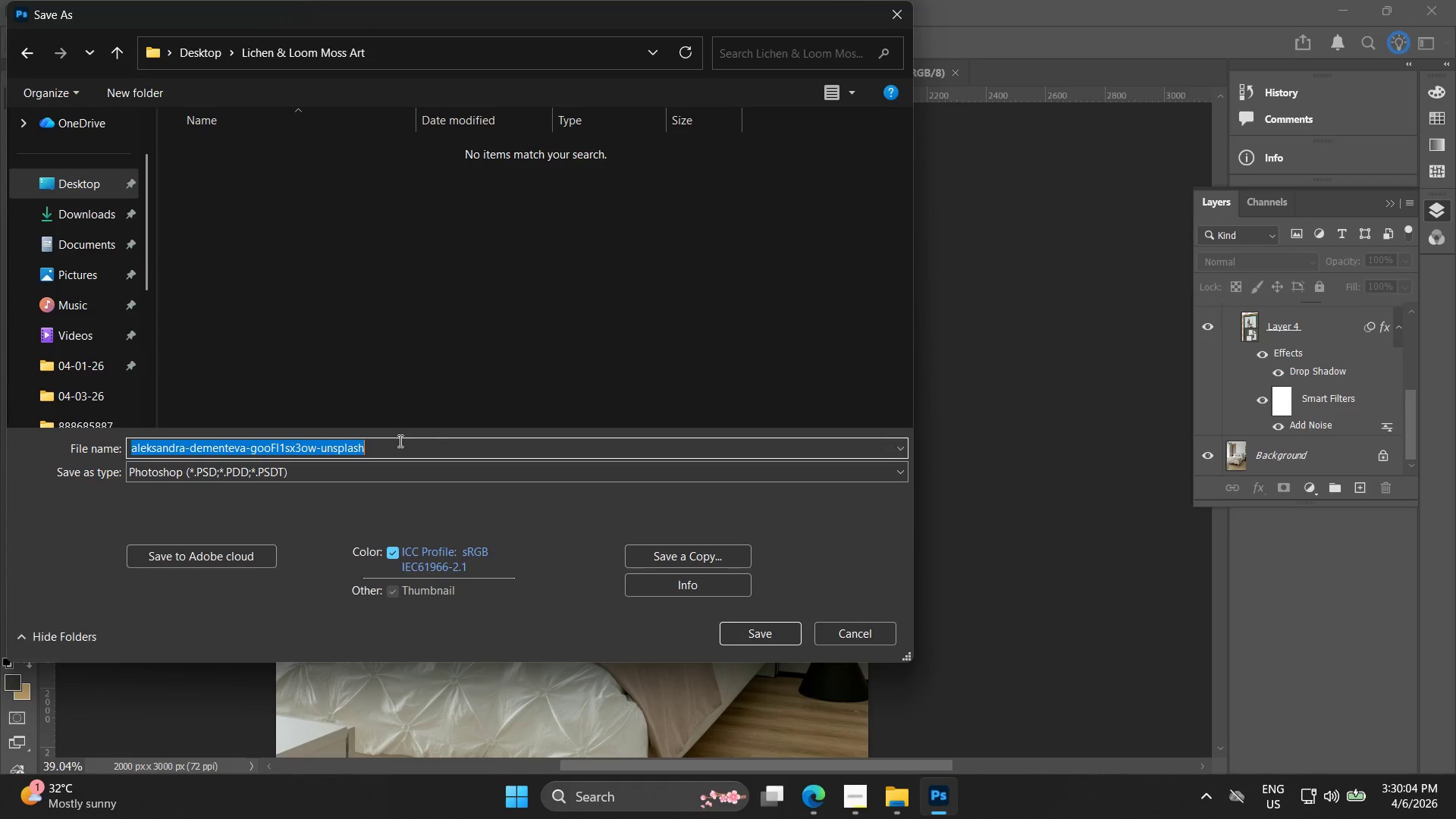 
key(Control+V)
 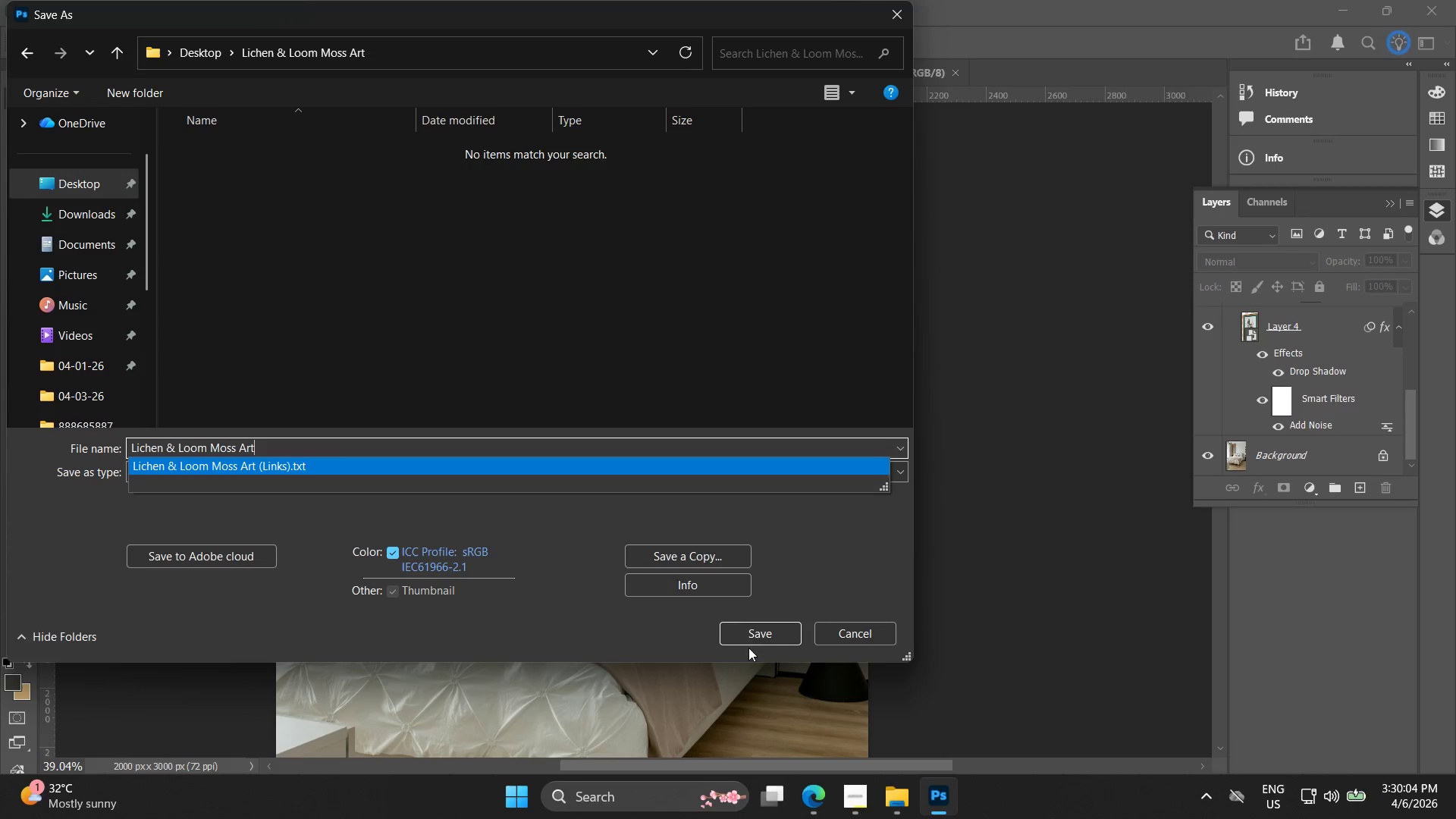 
left_click([759, 634])
 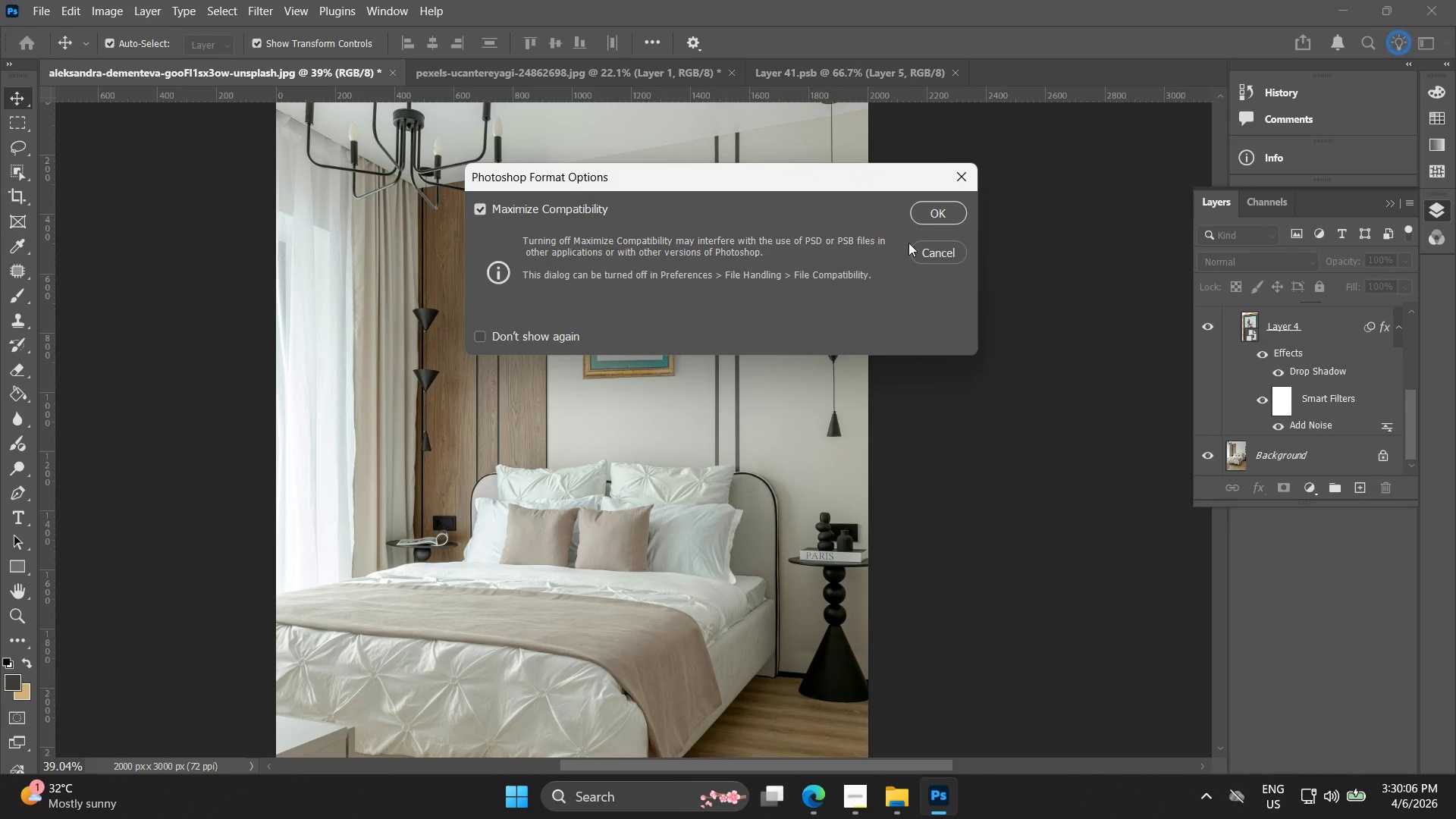 
left_click([917, 209])
 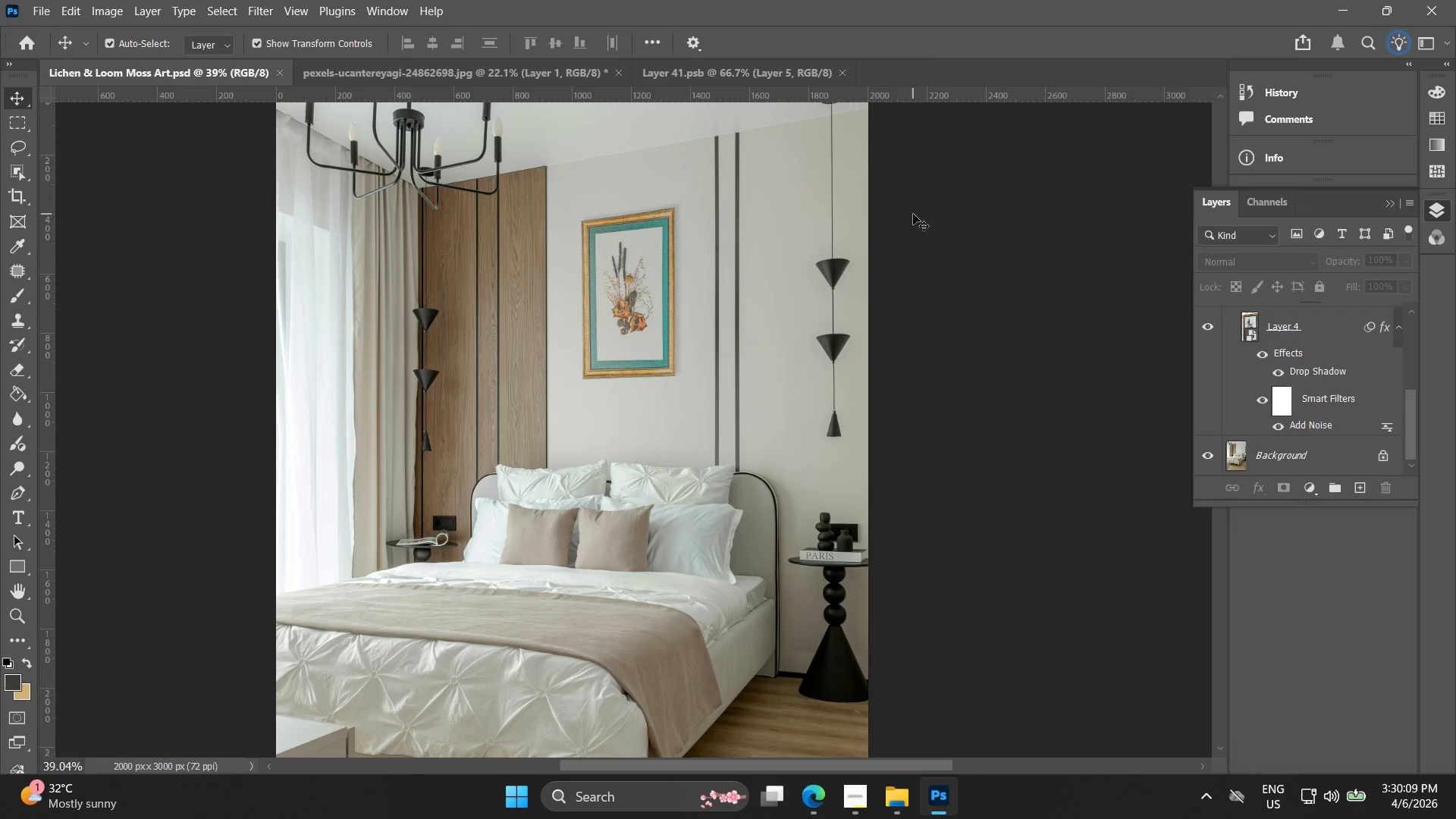 
left_click([896, 795])
 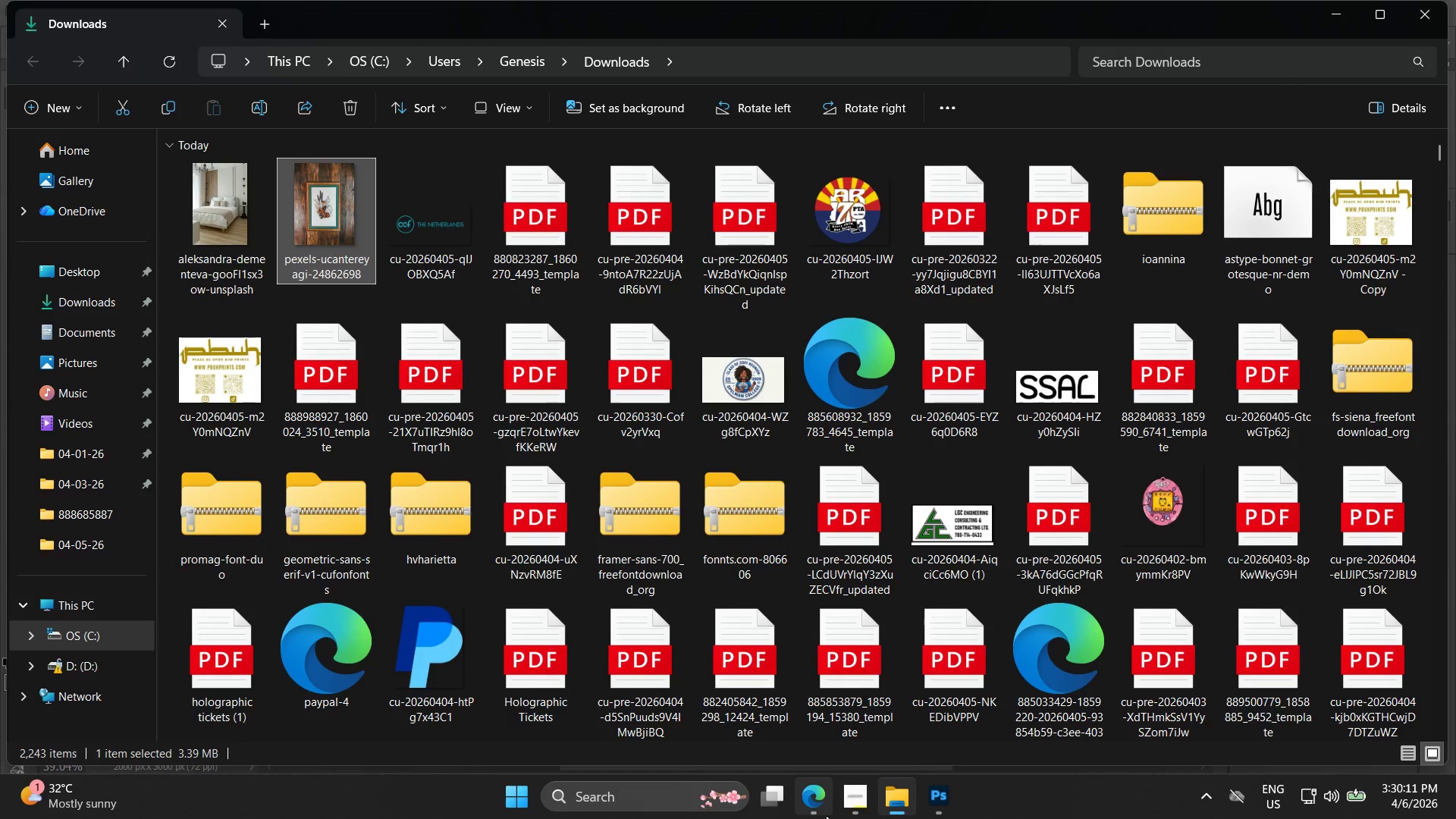 
left_click([826, 814])
 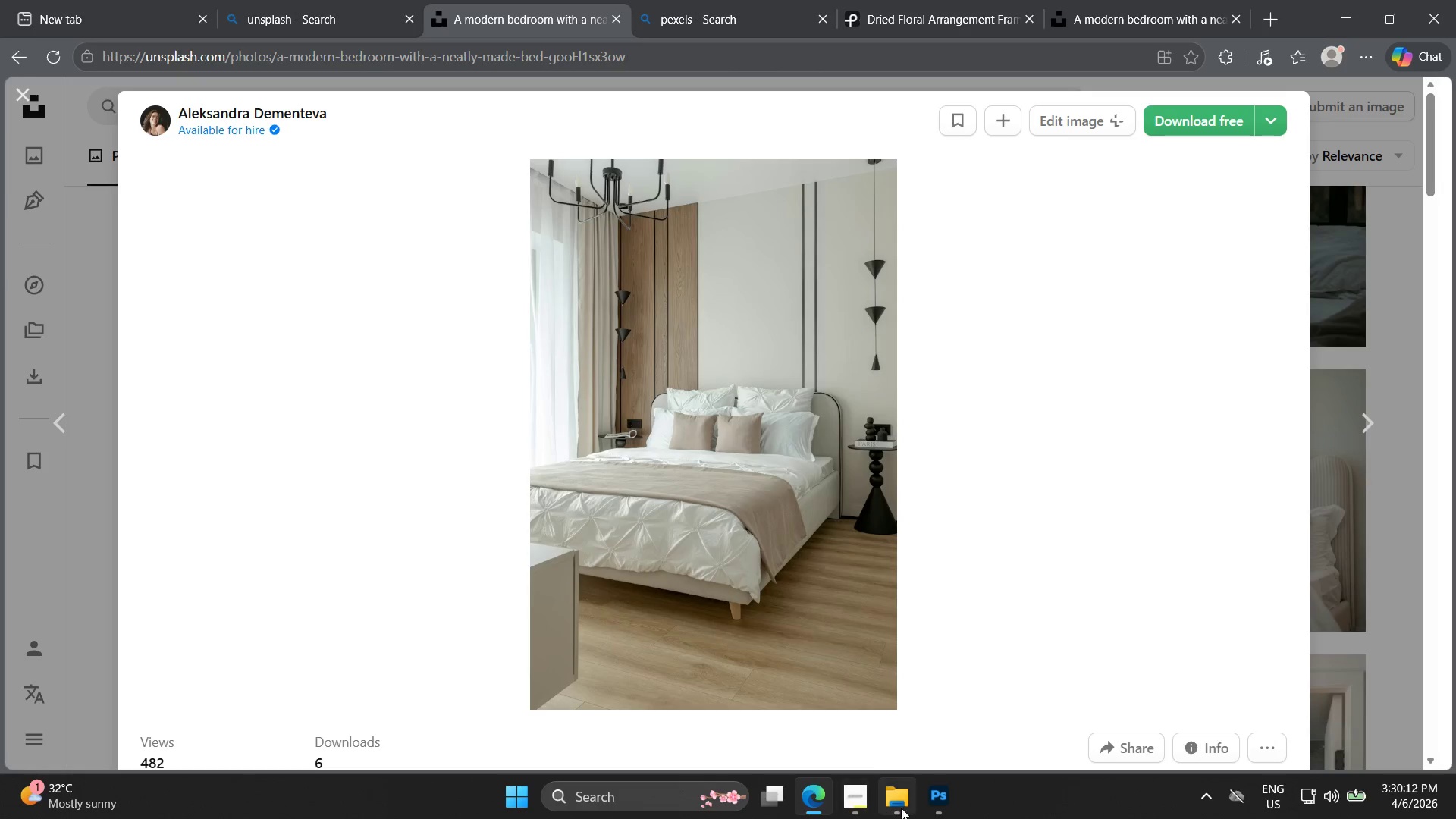 
left_click([899, 799])
 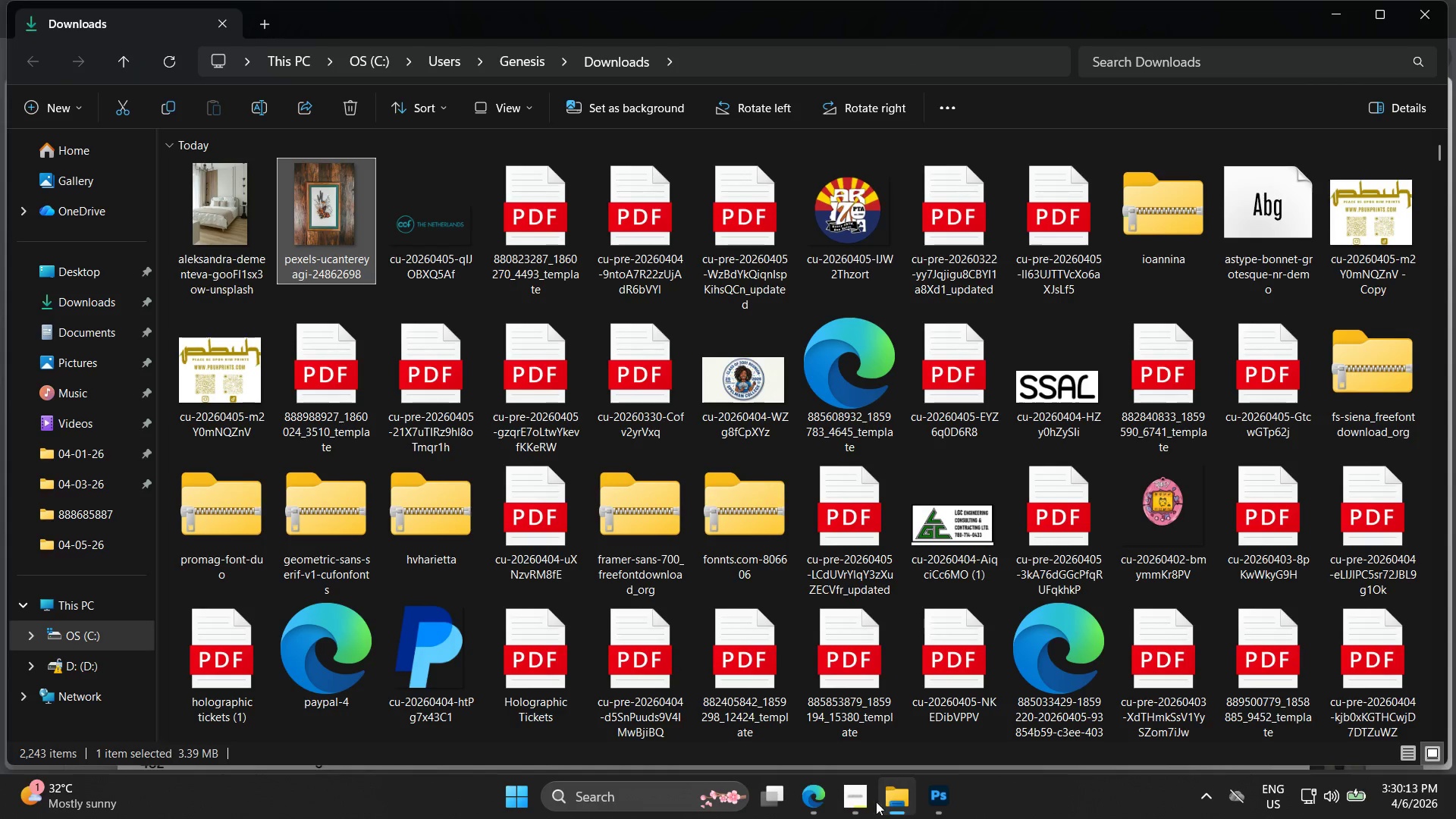 
left_click([873, 803])